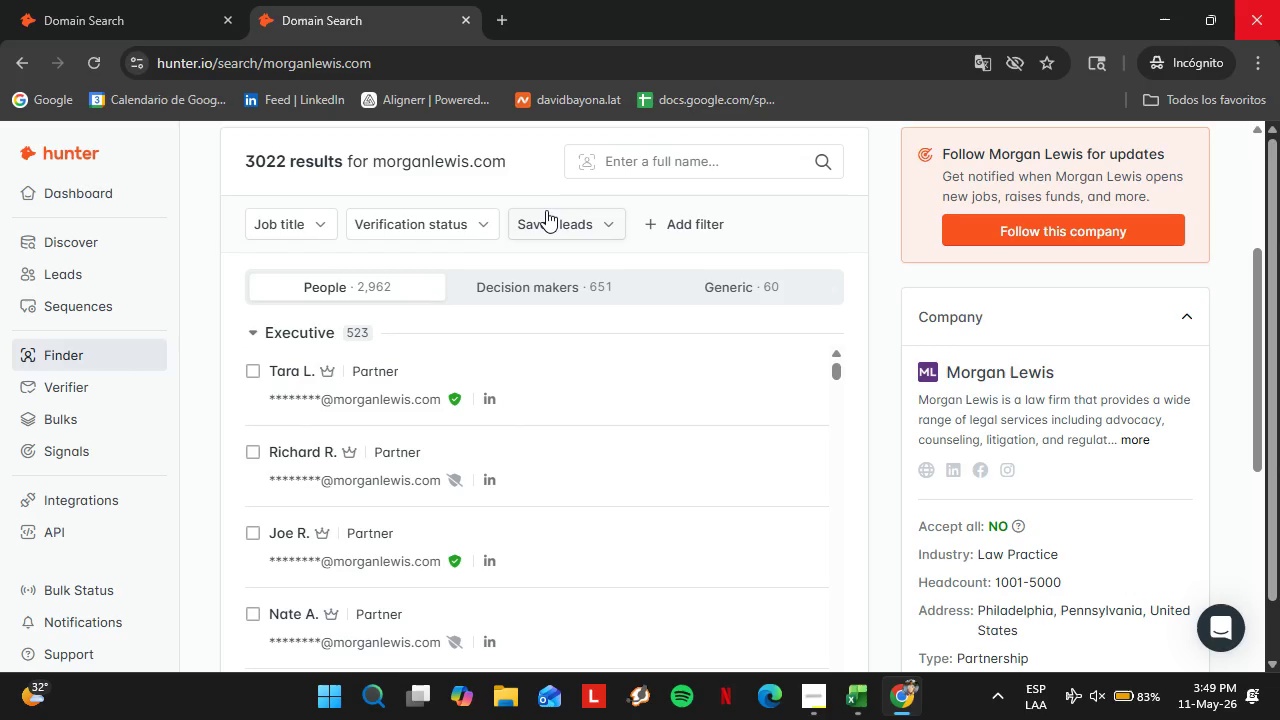 
left_click([787, 387])
 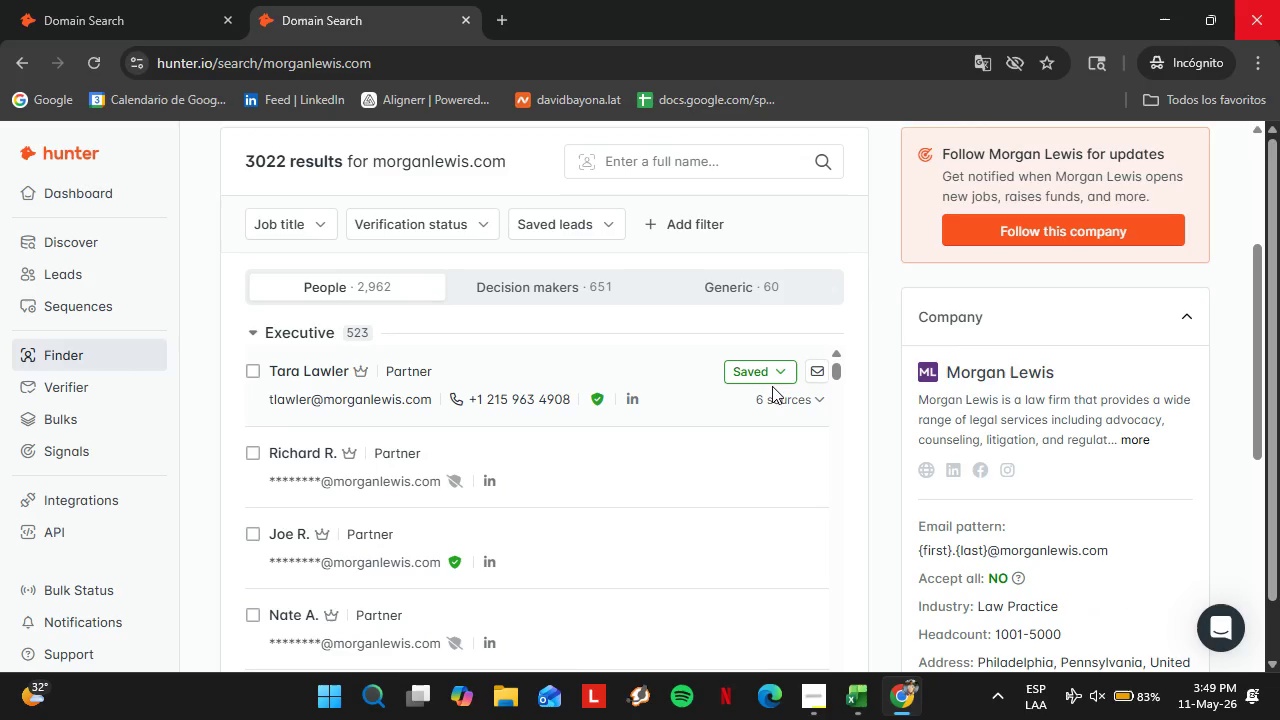 
left_click([738, 363])
 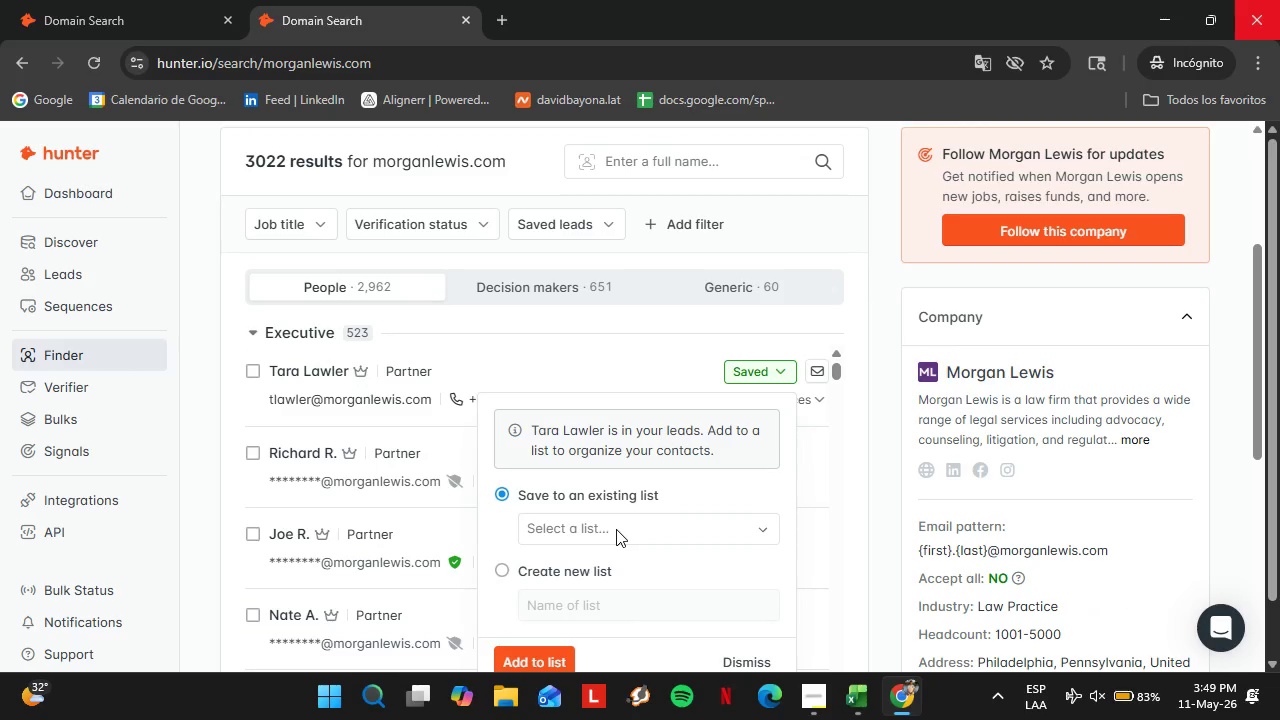 
left_click([616, 529])
 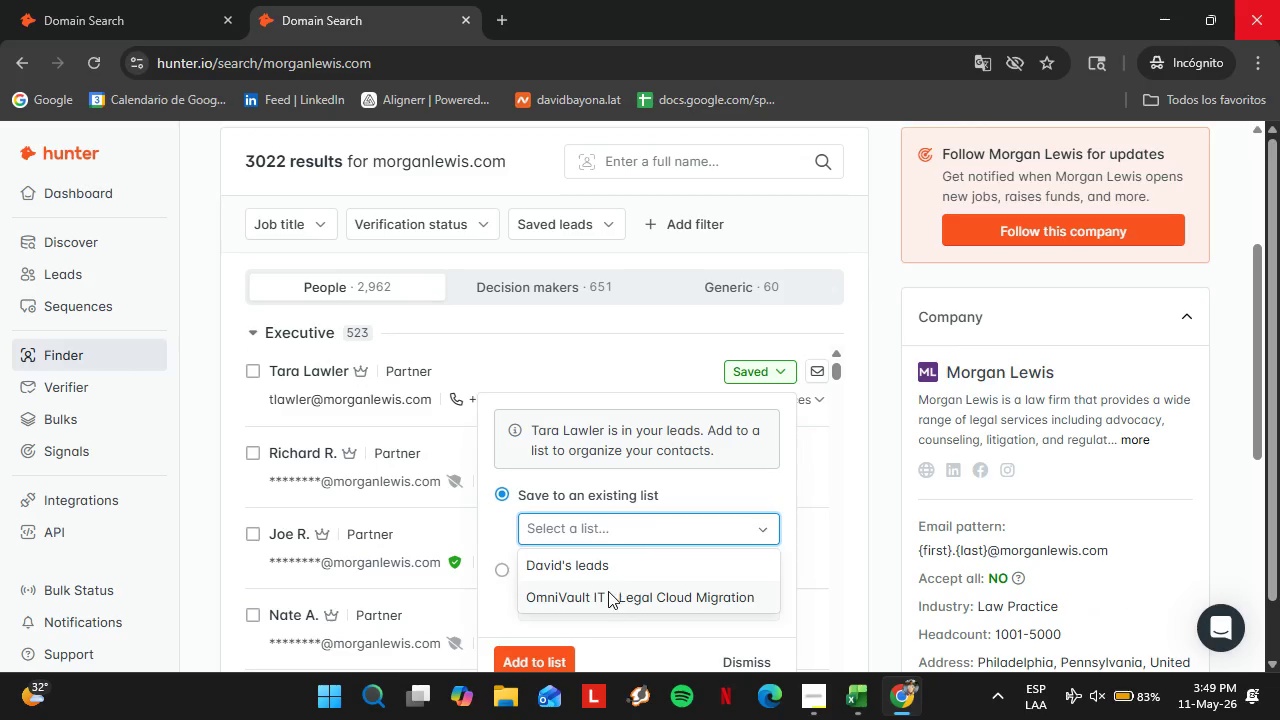 
left_click([609, 594])
 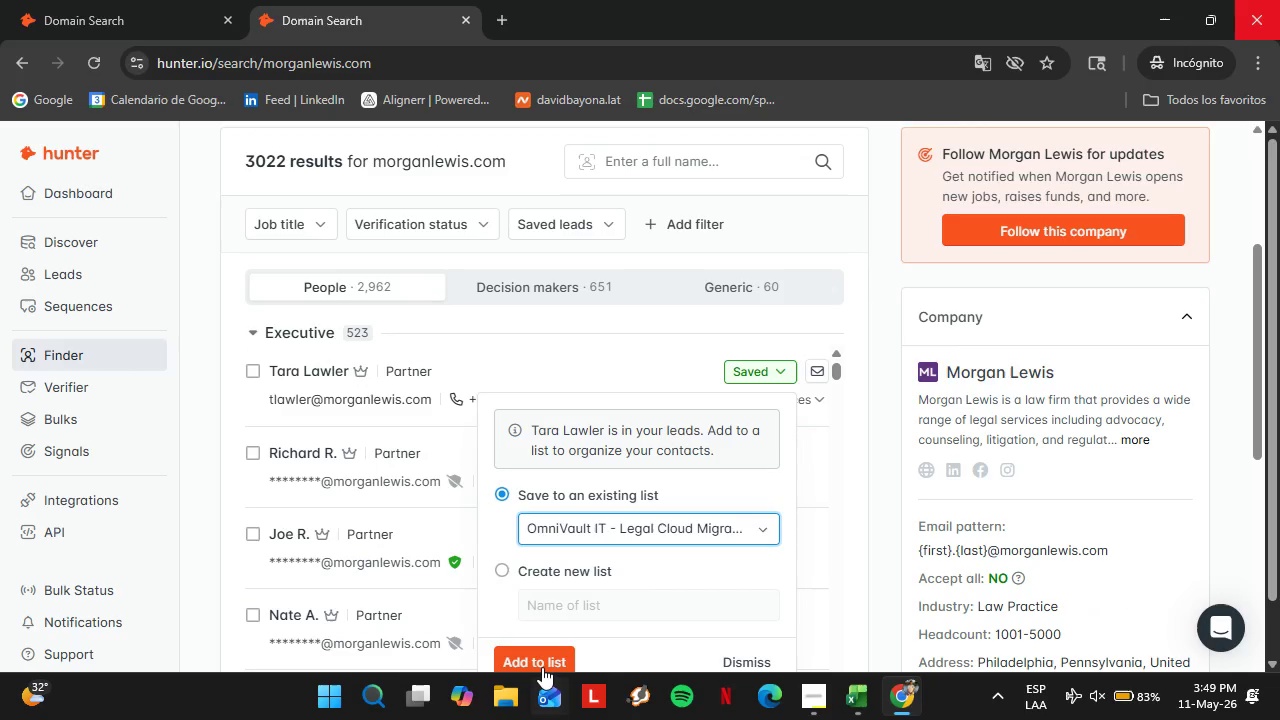 
left_click([541, 667])
 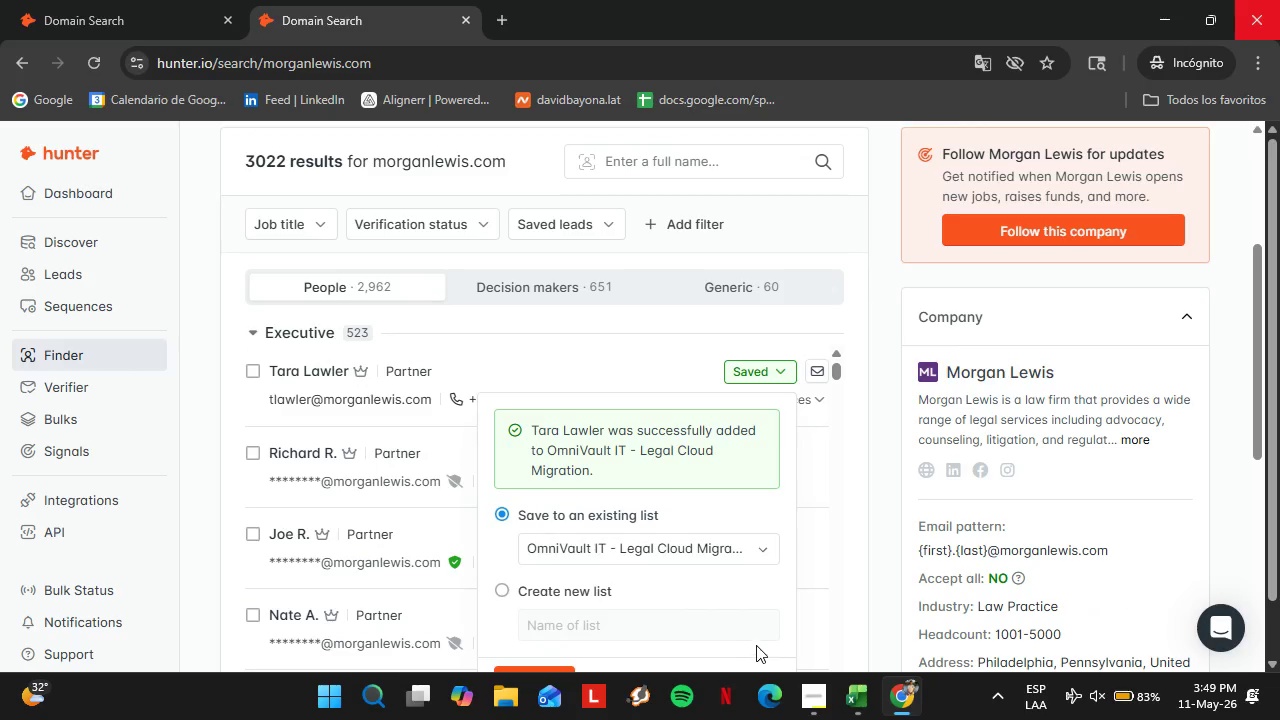 
left_click([751, 608])
 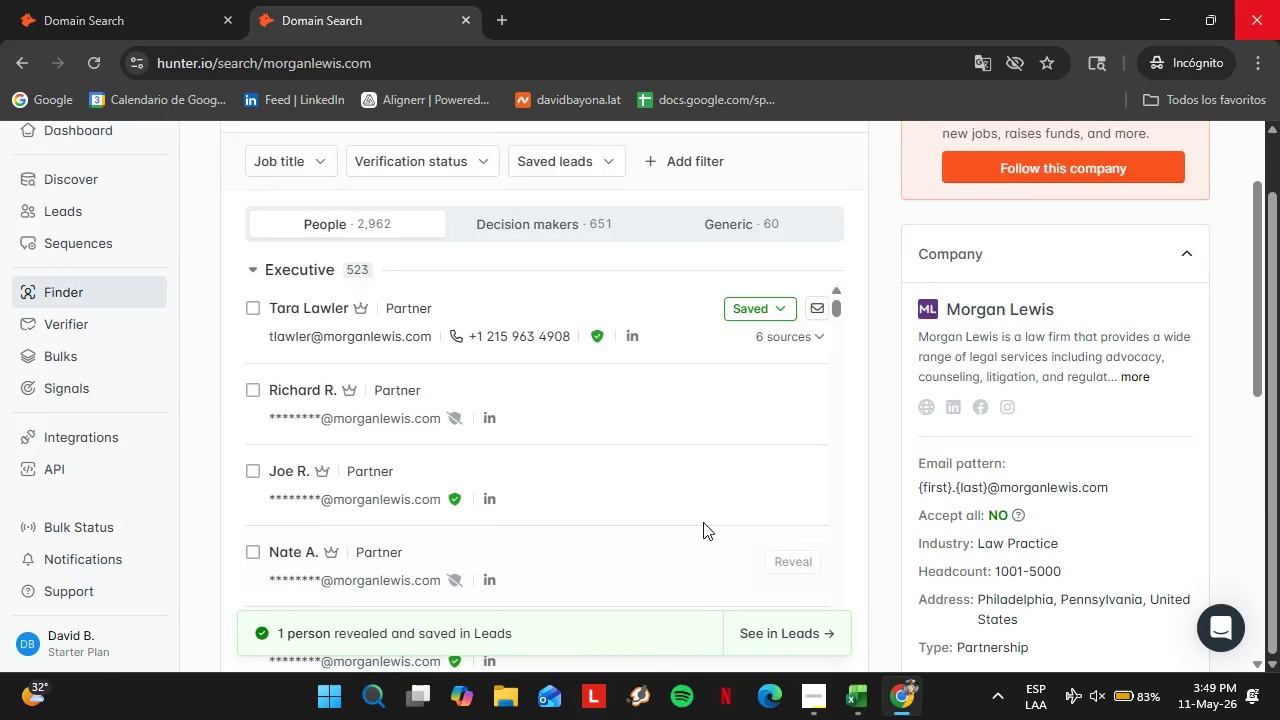 
scroll: coordinate [751, 634], scroll_direction: down, amount: 2.0